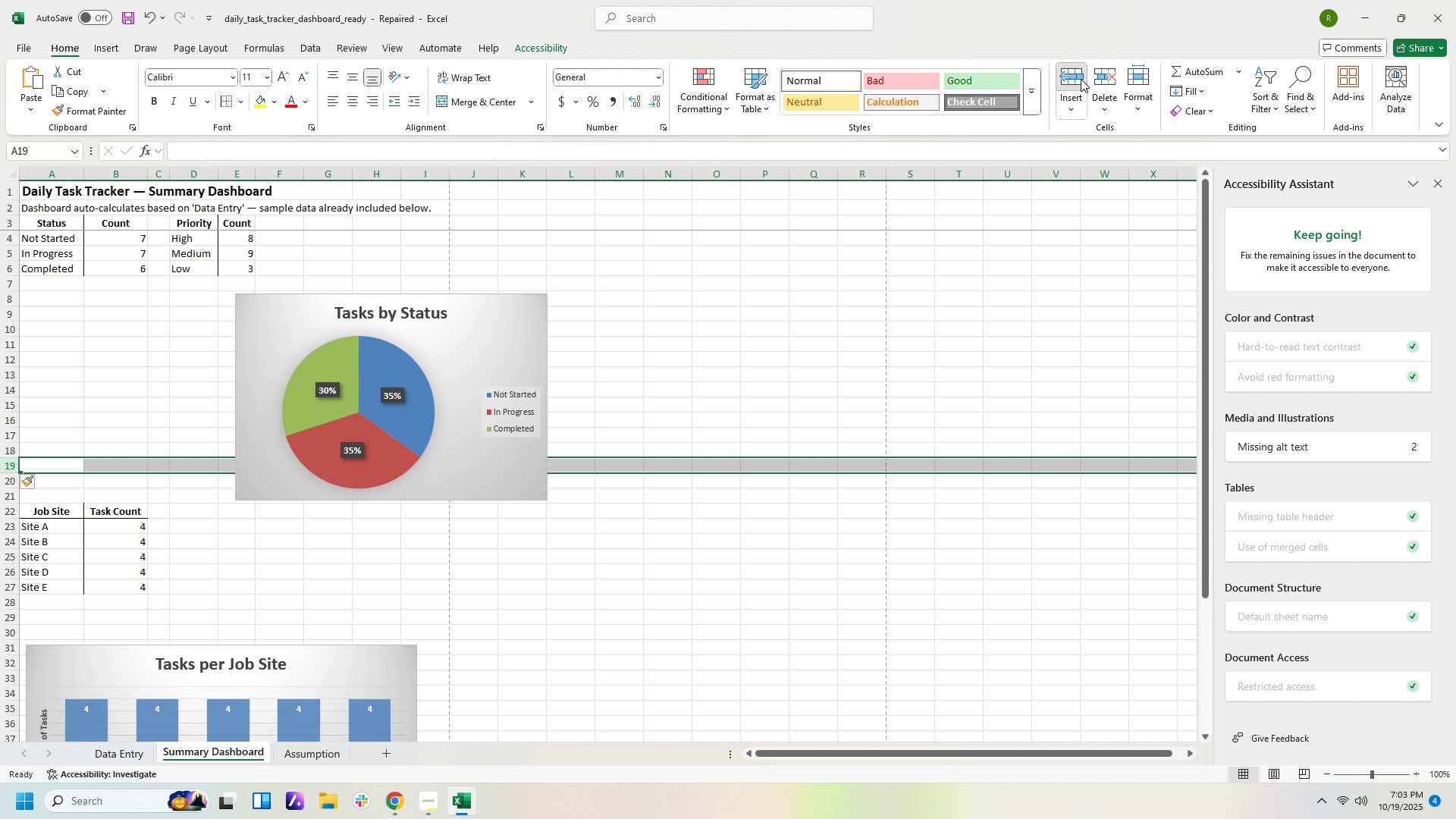 
left_click([1081, 79])
 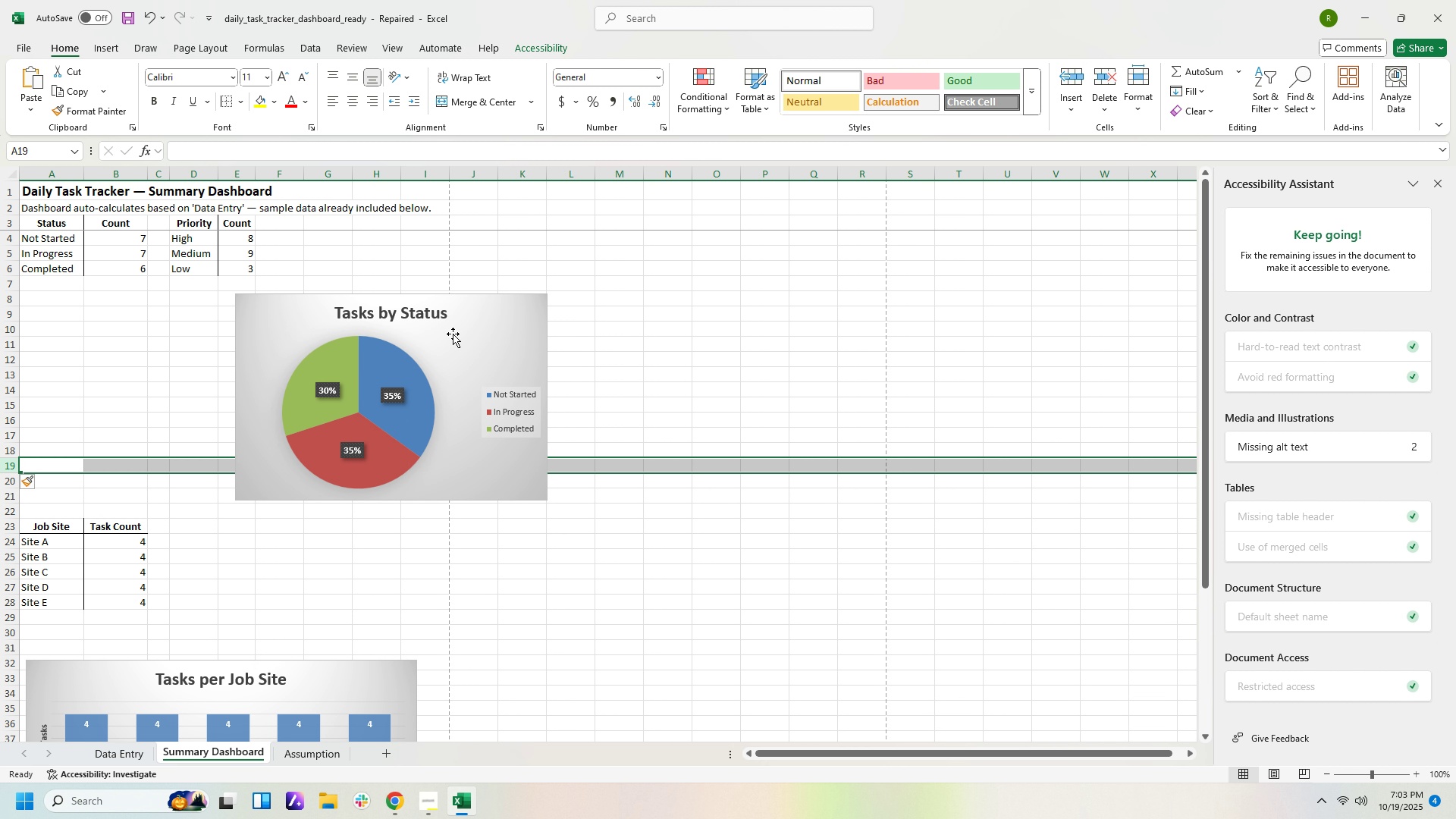 
left_click_drag(start_coordinate=[479, 344], to_coordinate=[269, 344])
 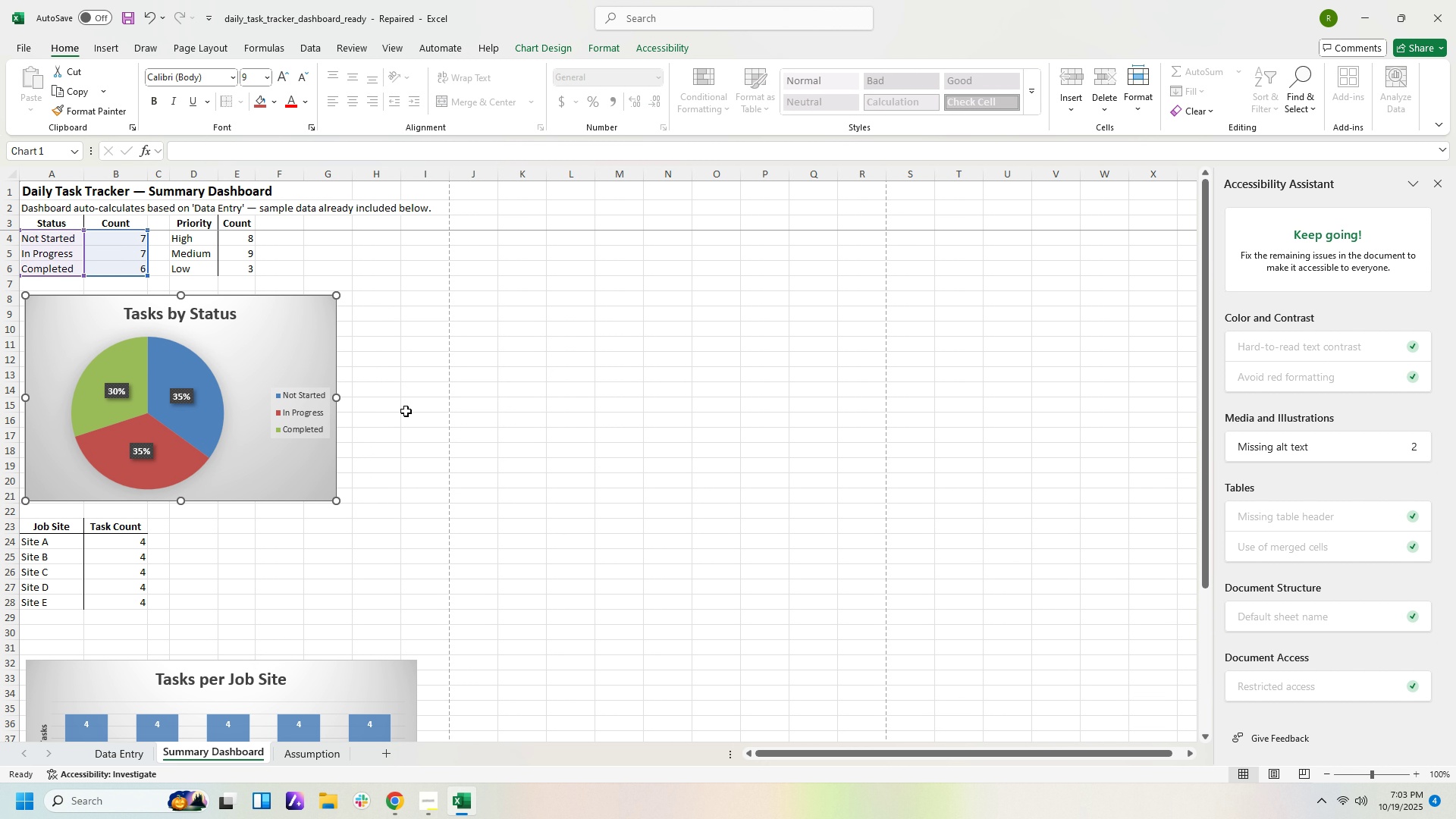 
scroll: coordinate [410, 427], scroll_direction: down, amount: 5.0
 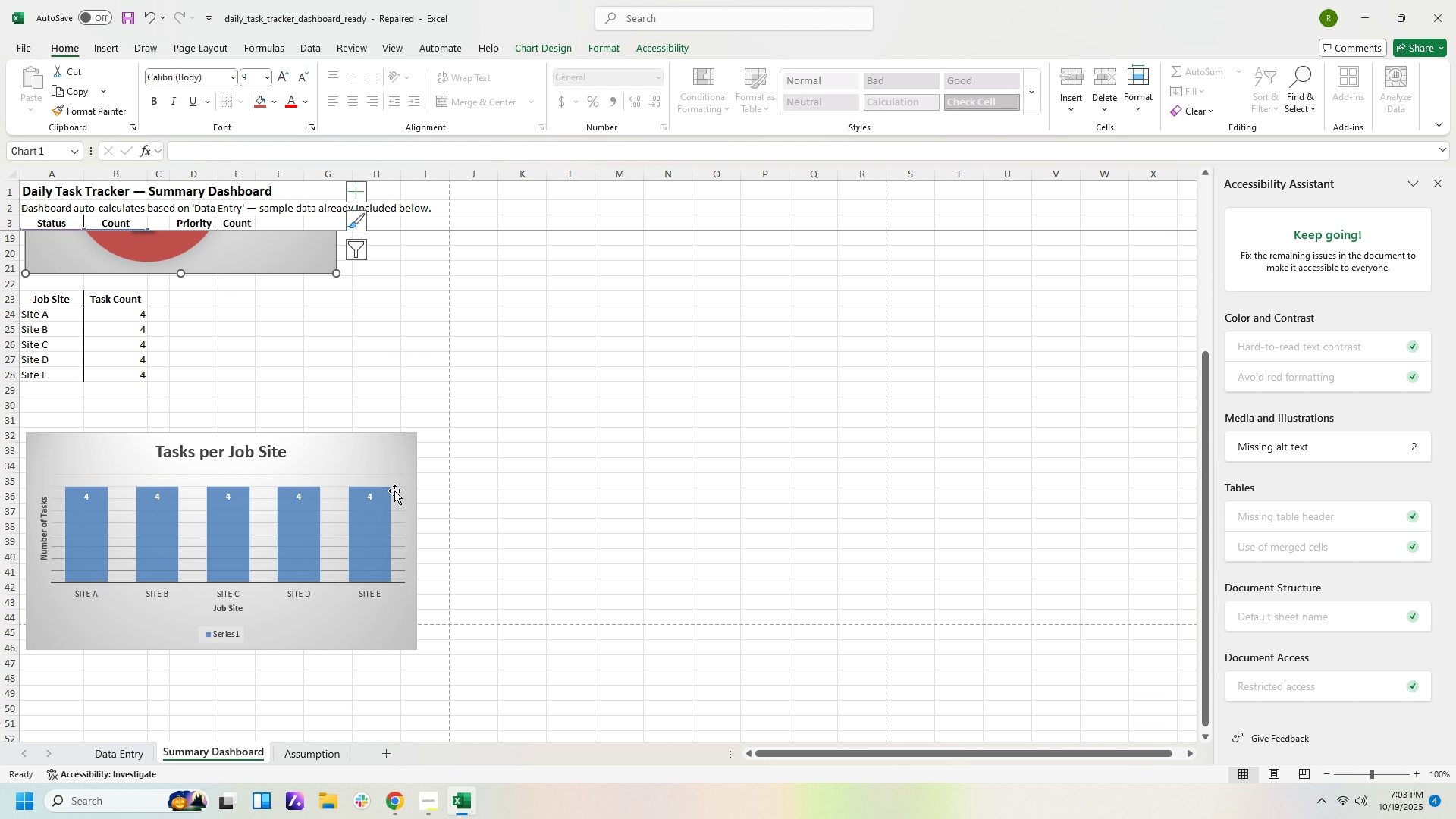 
left_click_drag(start_coordinate=[394, 479], to_coordinate=[391, 400])
 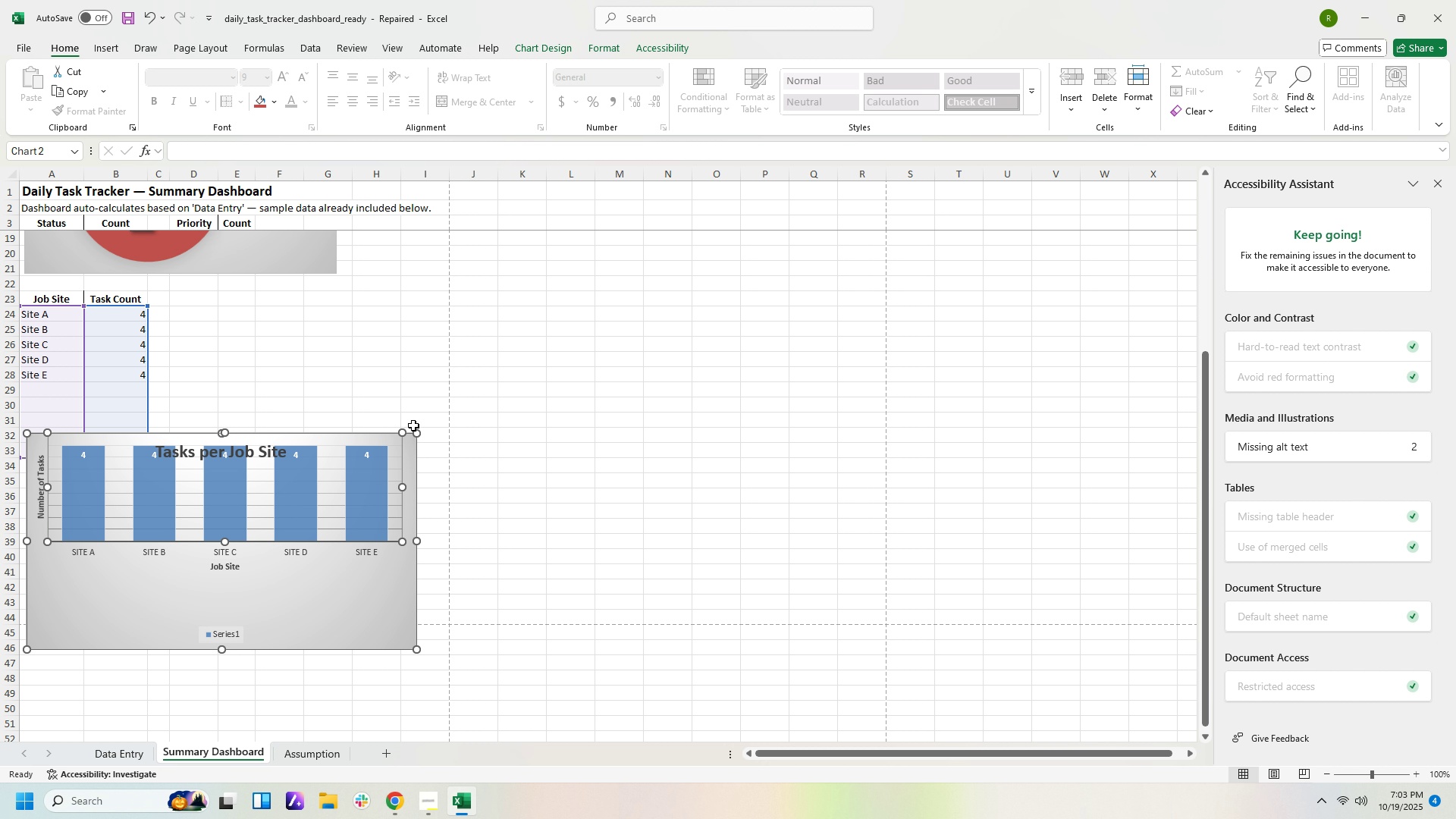 
key(Control+Z)
 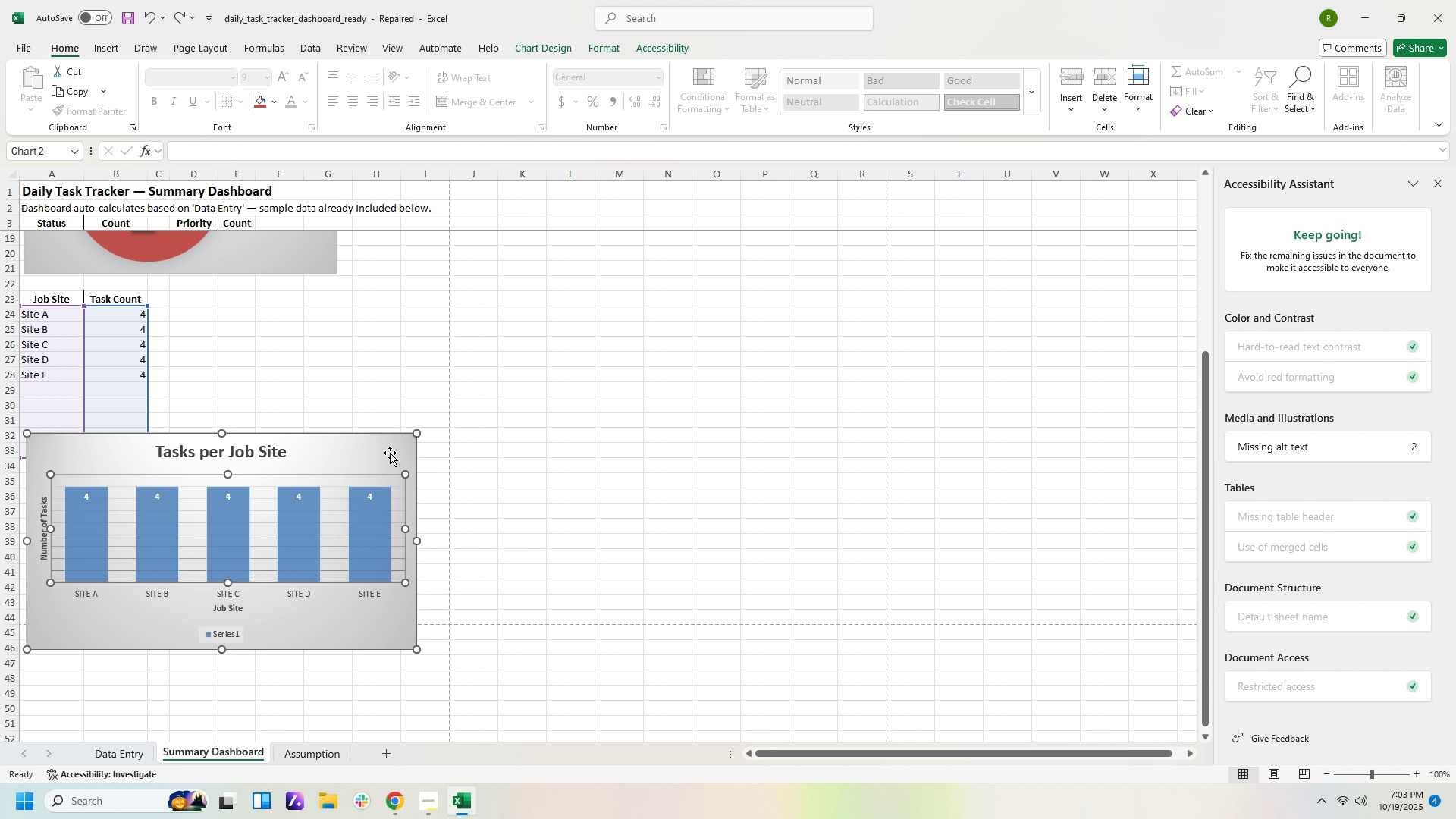 
left_click_drag(start_coordinate=[387, 453], to_coordinate=[381, 413])
 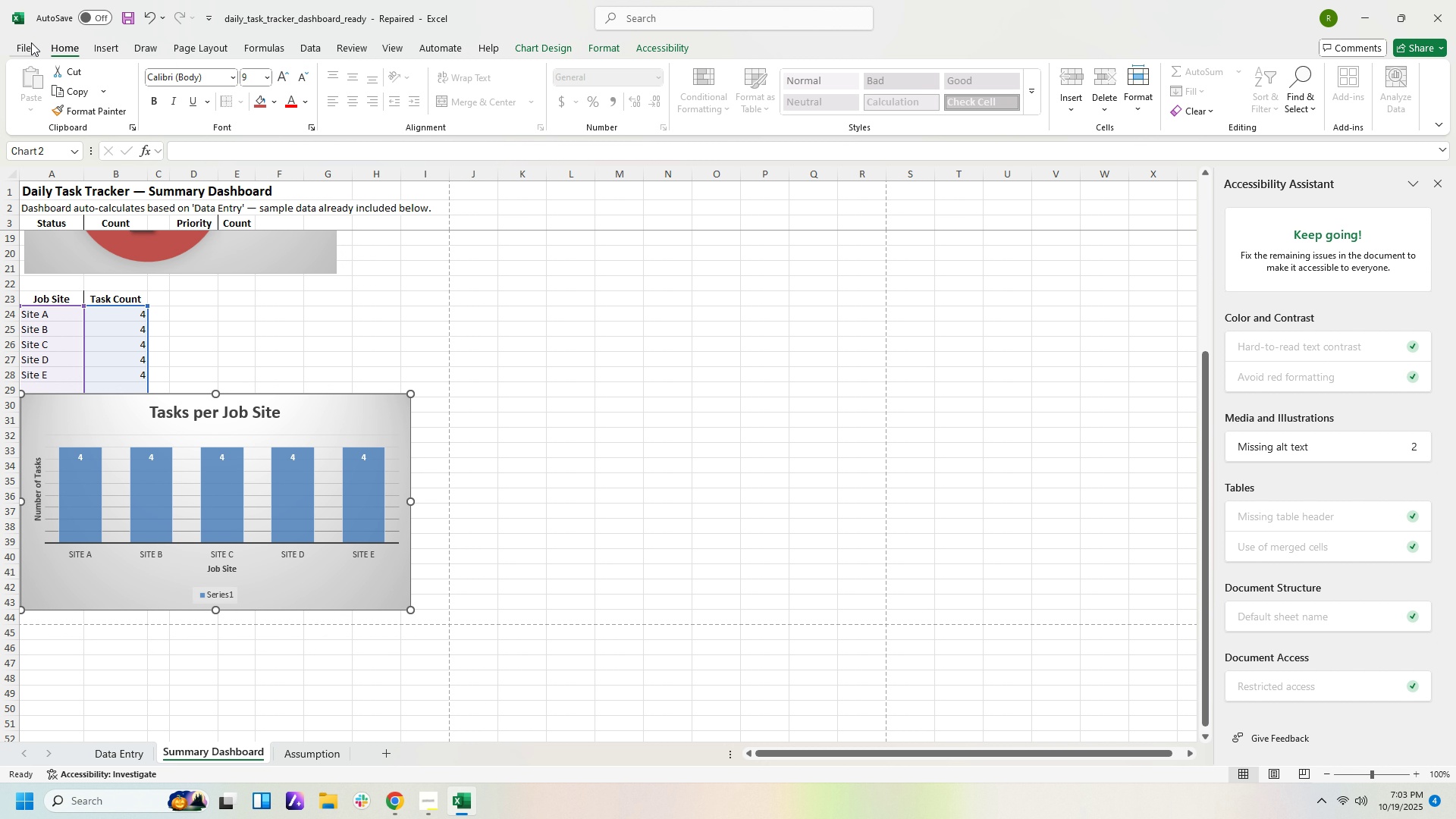 
left_click([31, 42])
 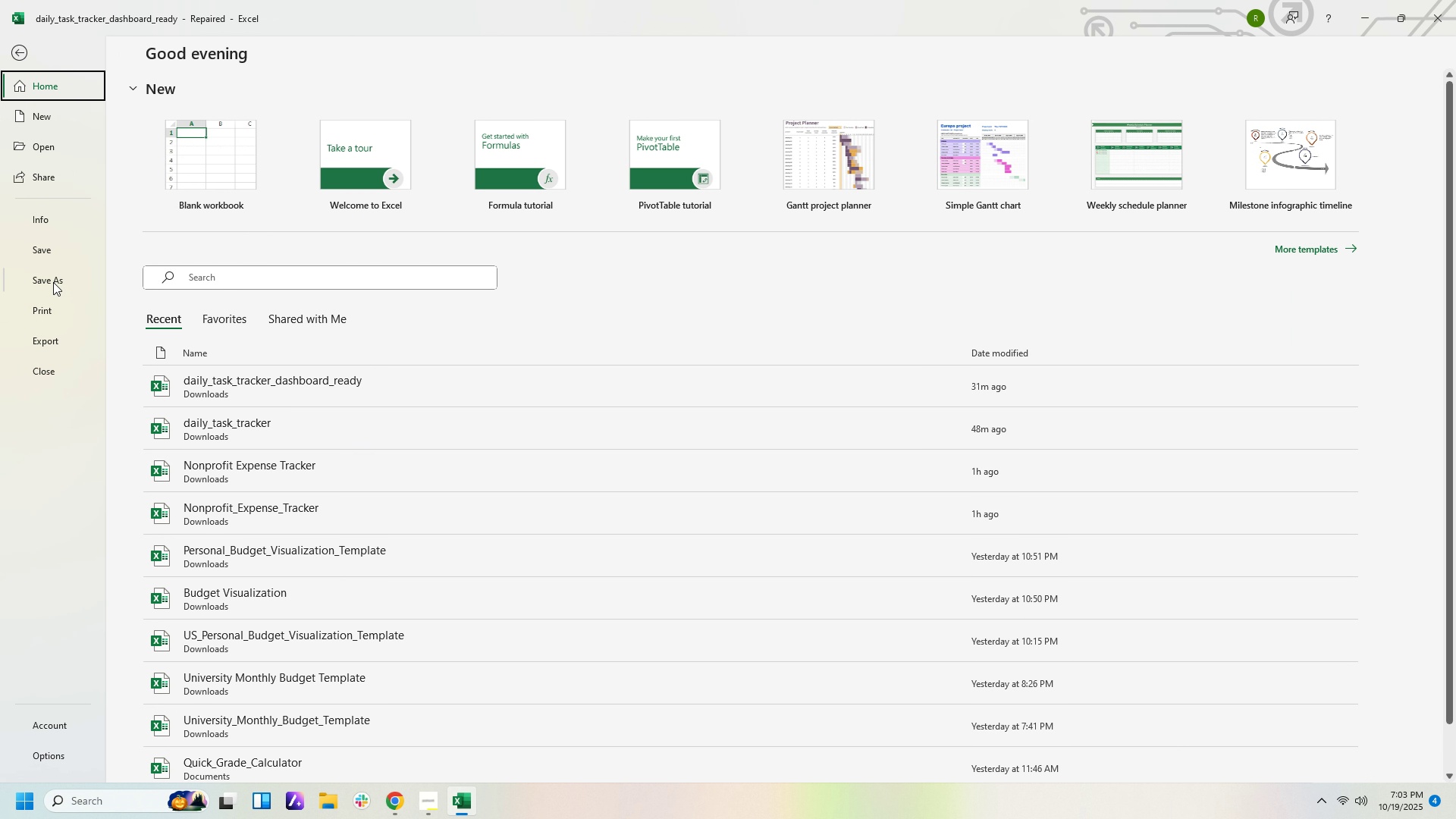 
left_click([55, 308])
 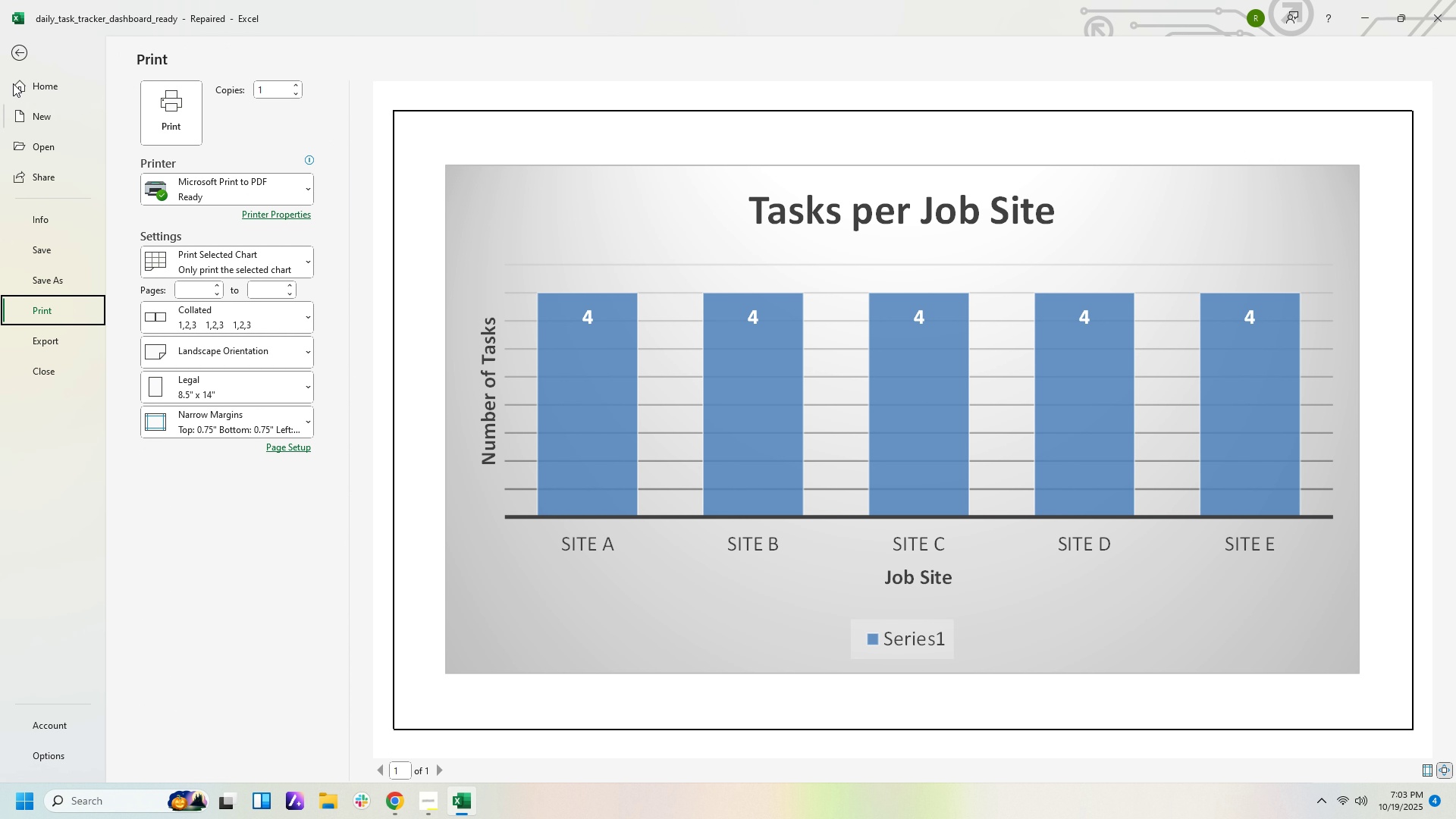 
left_click([21, 58])
 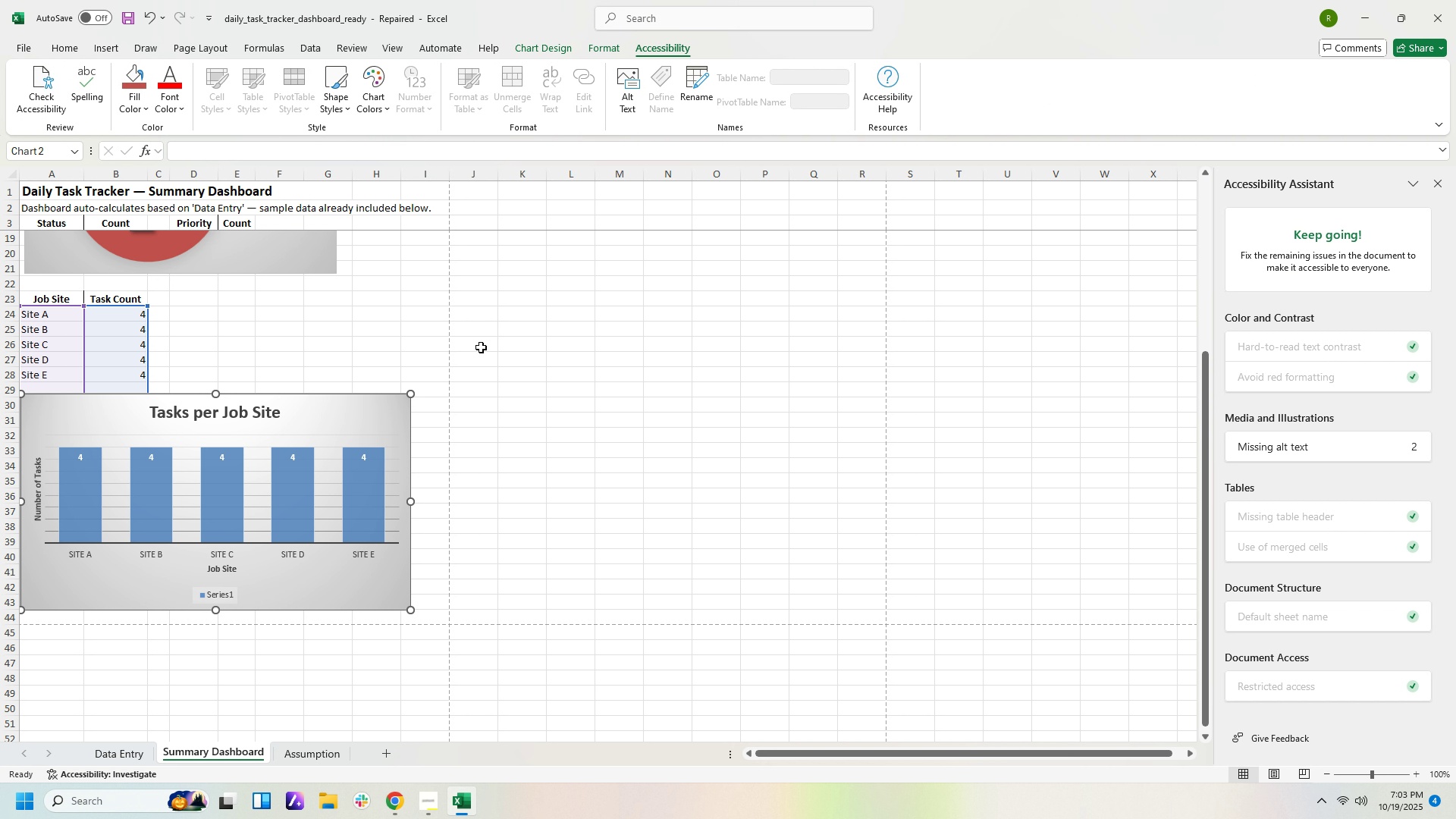 
left_click([481, 347])
 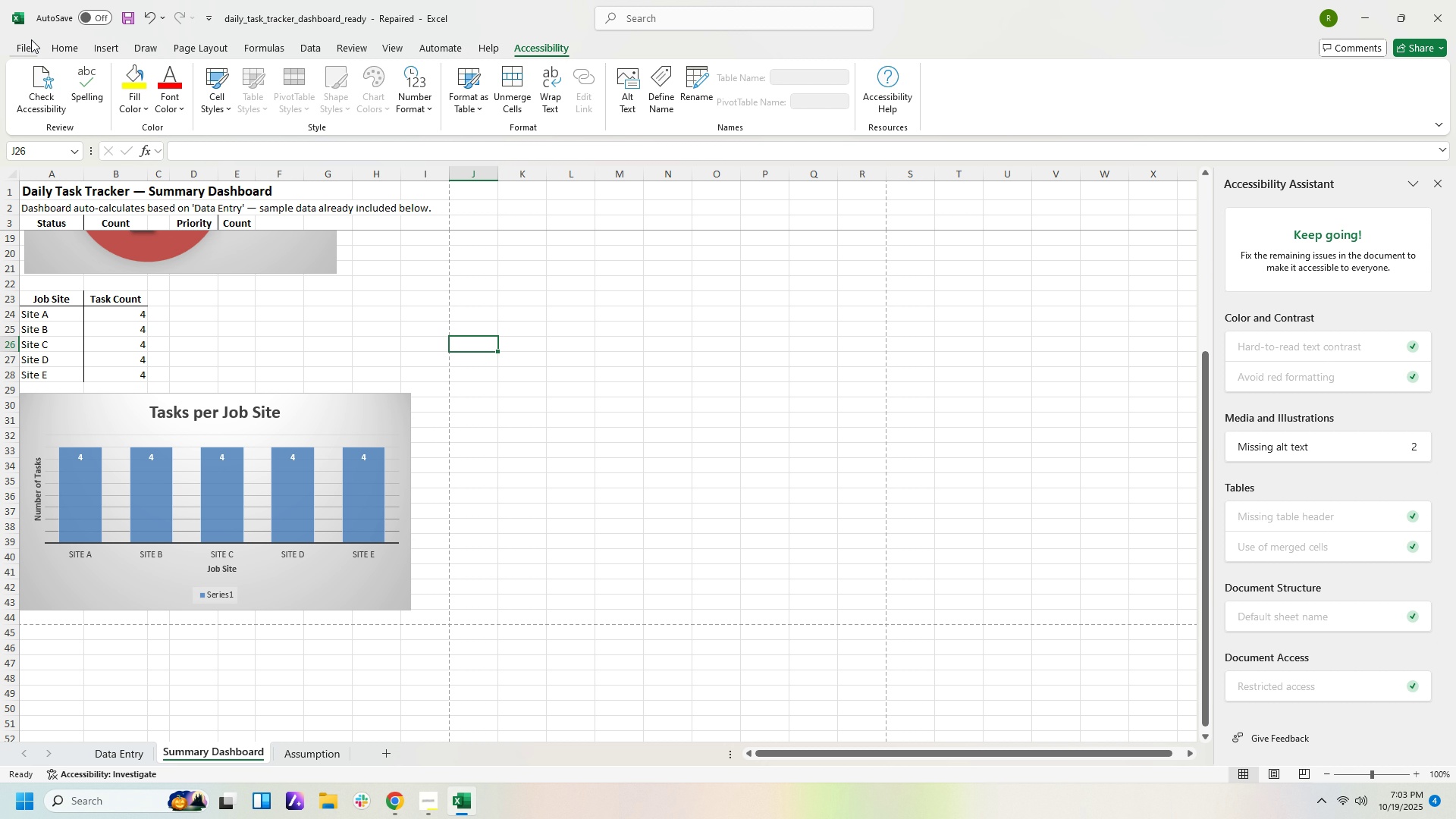 
left_click([30, 39])
 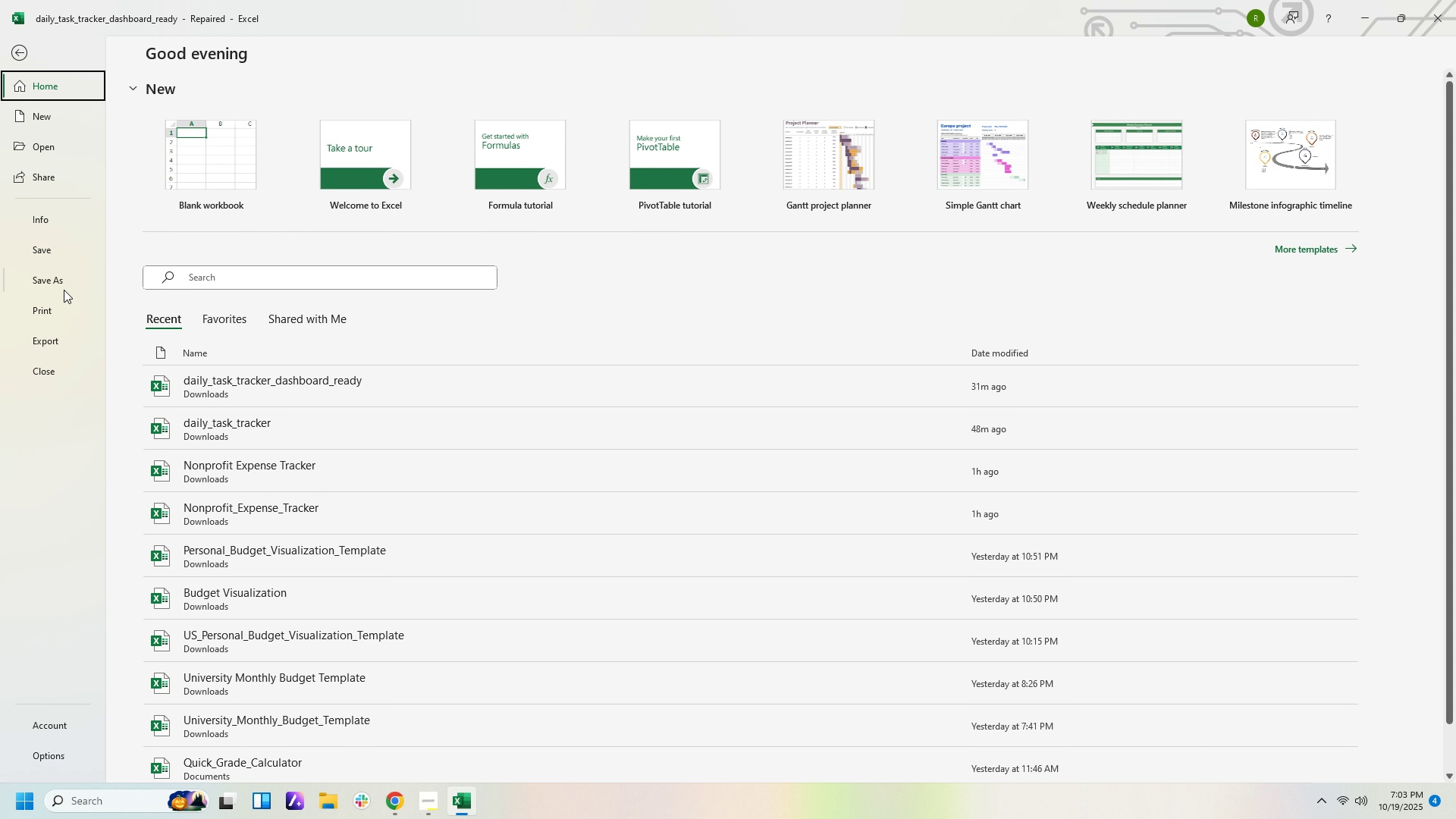 
left_click([64, 299])
 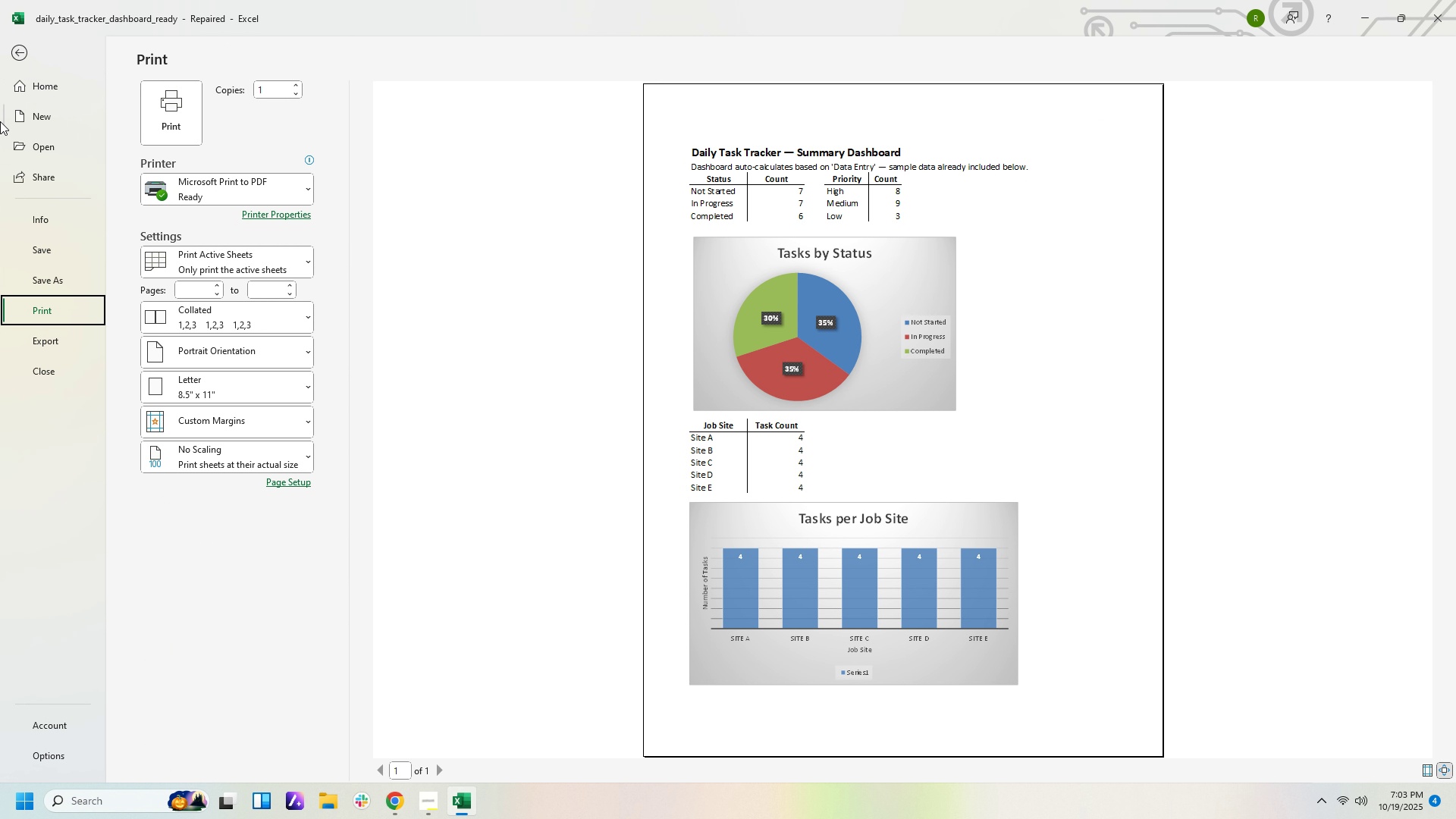 
left_click([24, 54])
 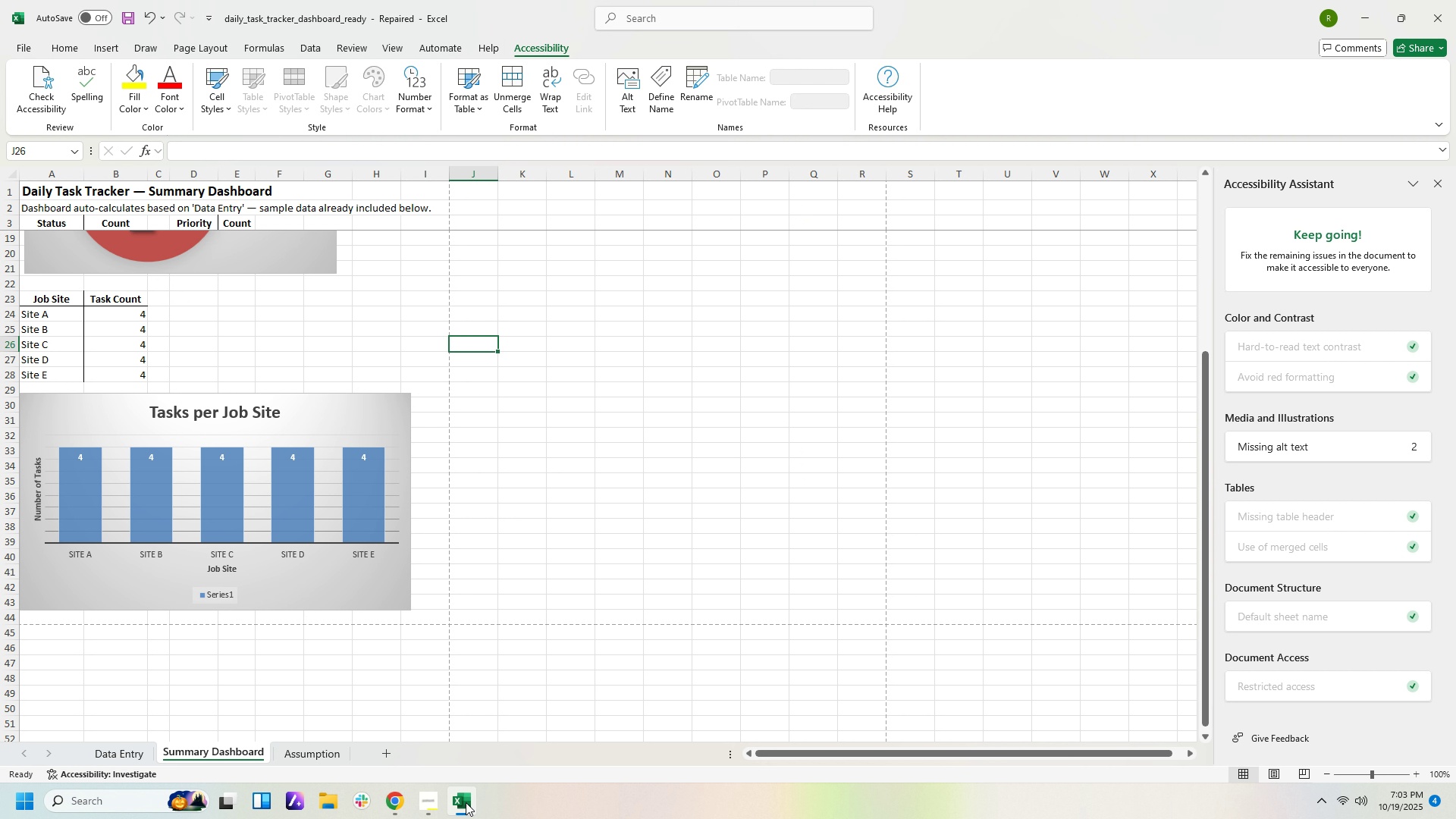 
left_click([431, 805])